 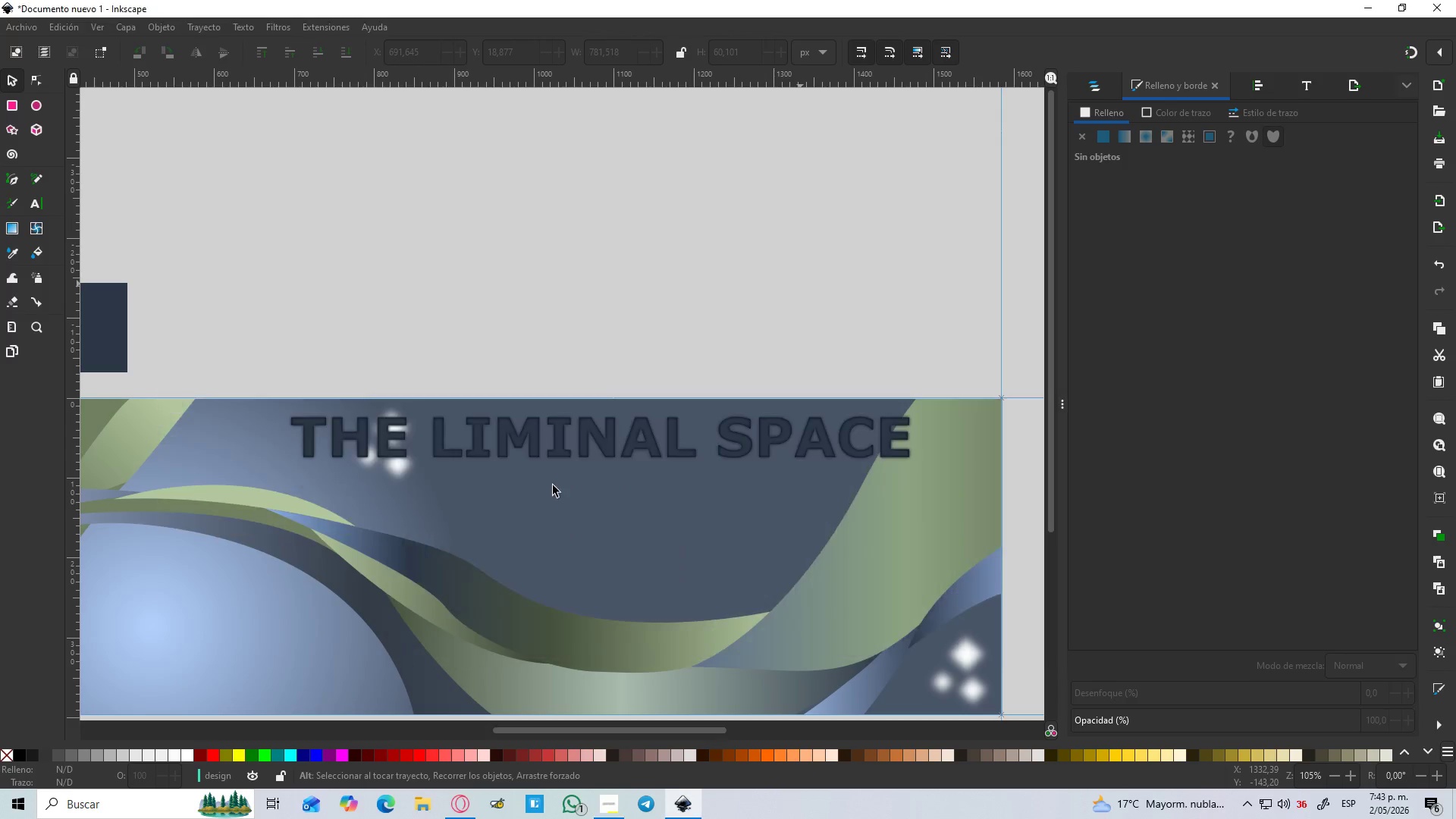 
hold_key(key=ControlLeft, duration=18.97)
 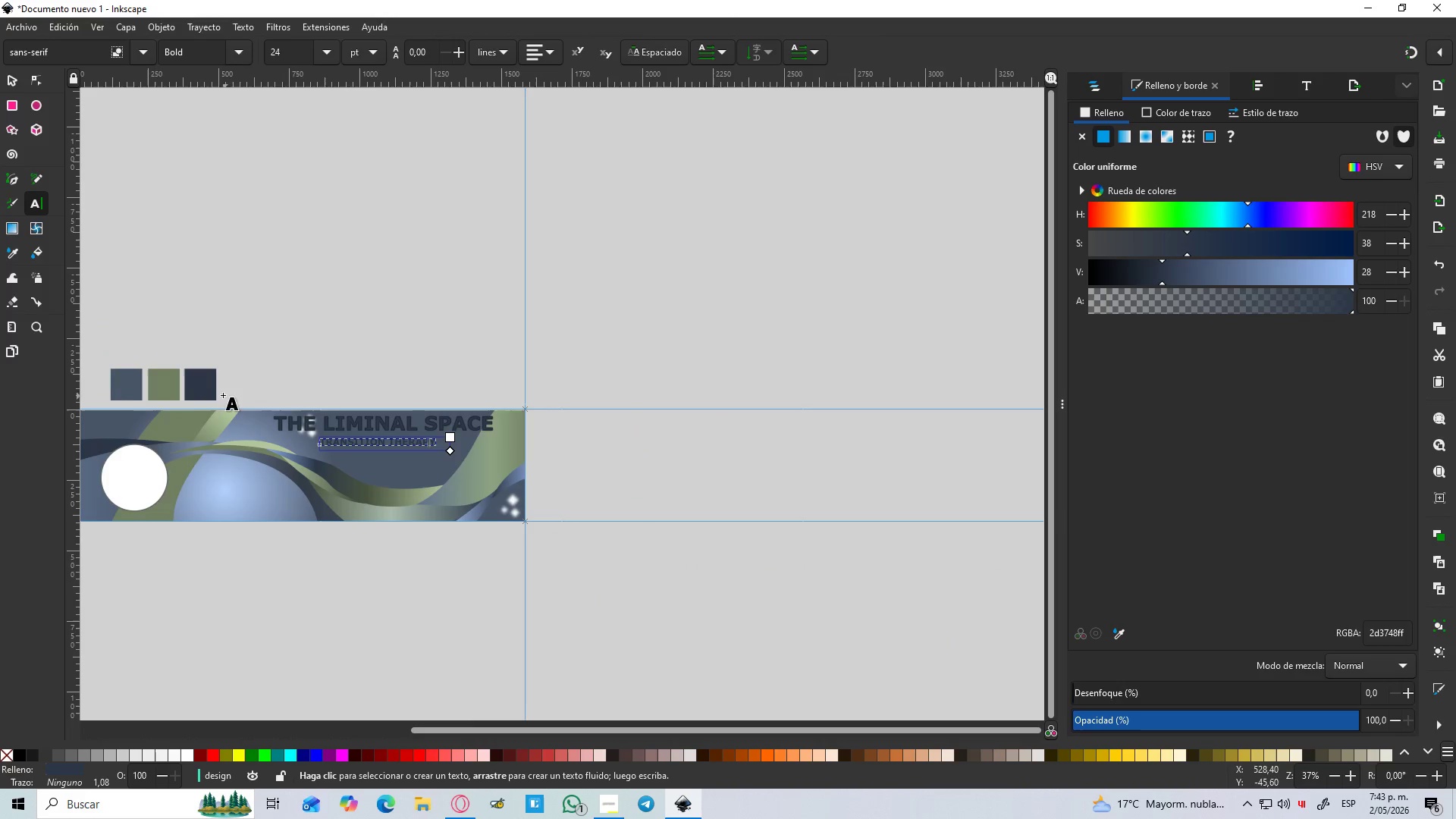 
key(T)
 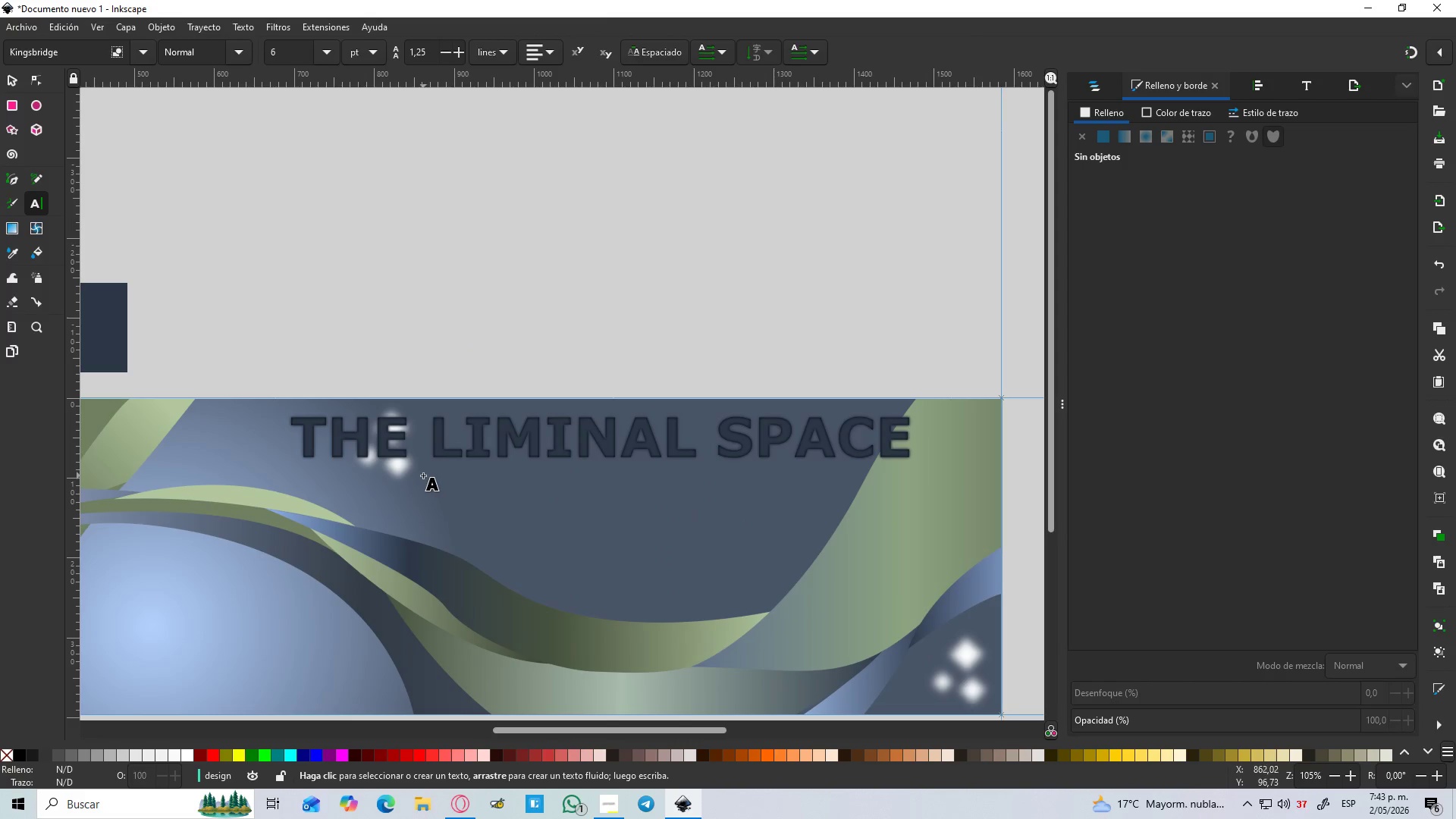 
left_click_drag(start_coordinate=[419, 475], to_coordinate=[789, 514])
 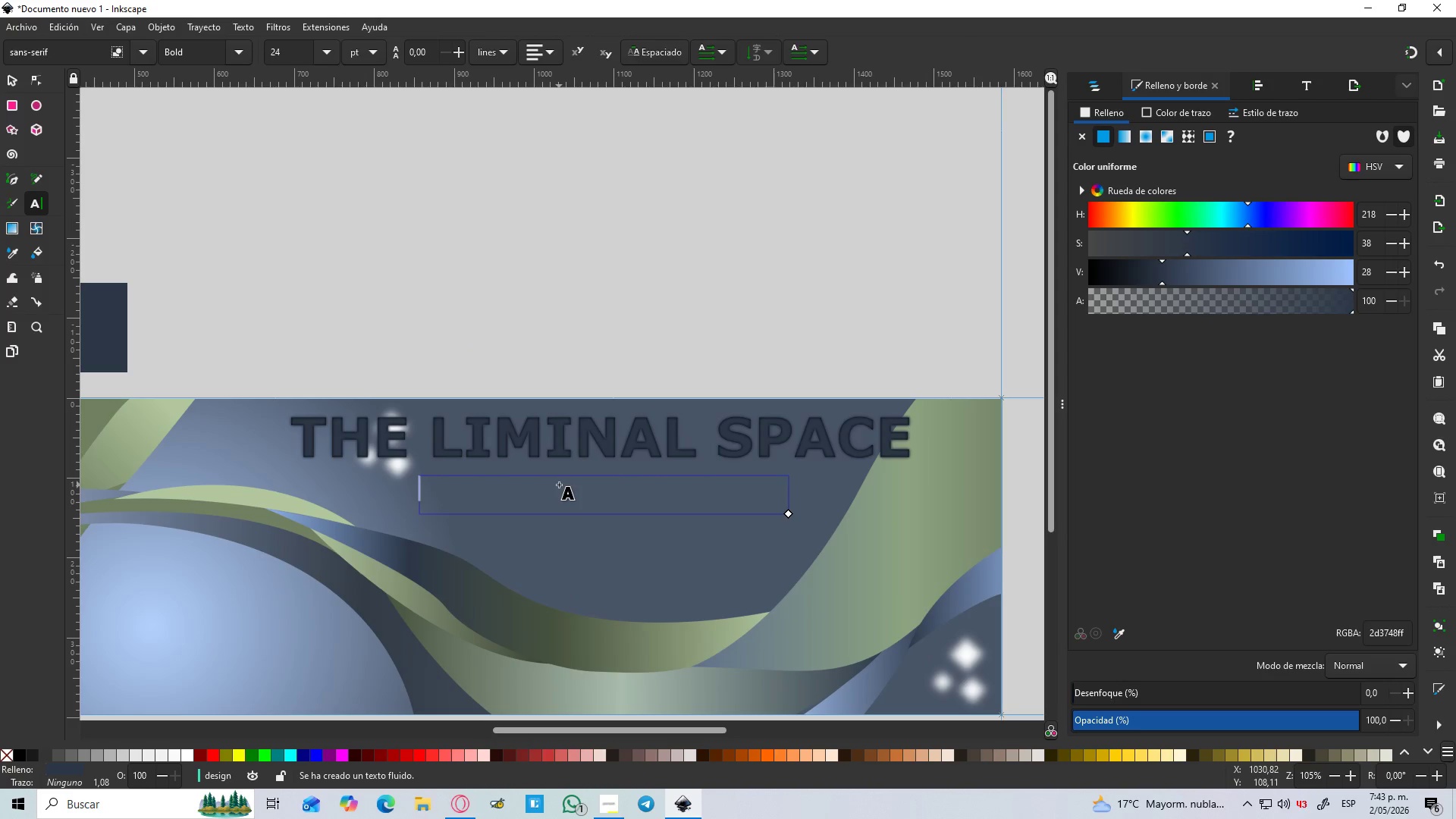 
type(TRANSITION THERAPHY)
 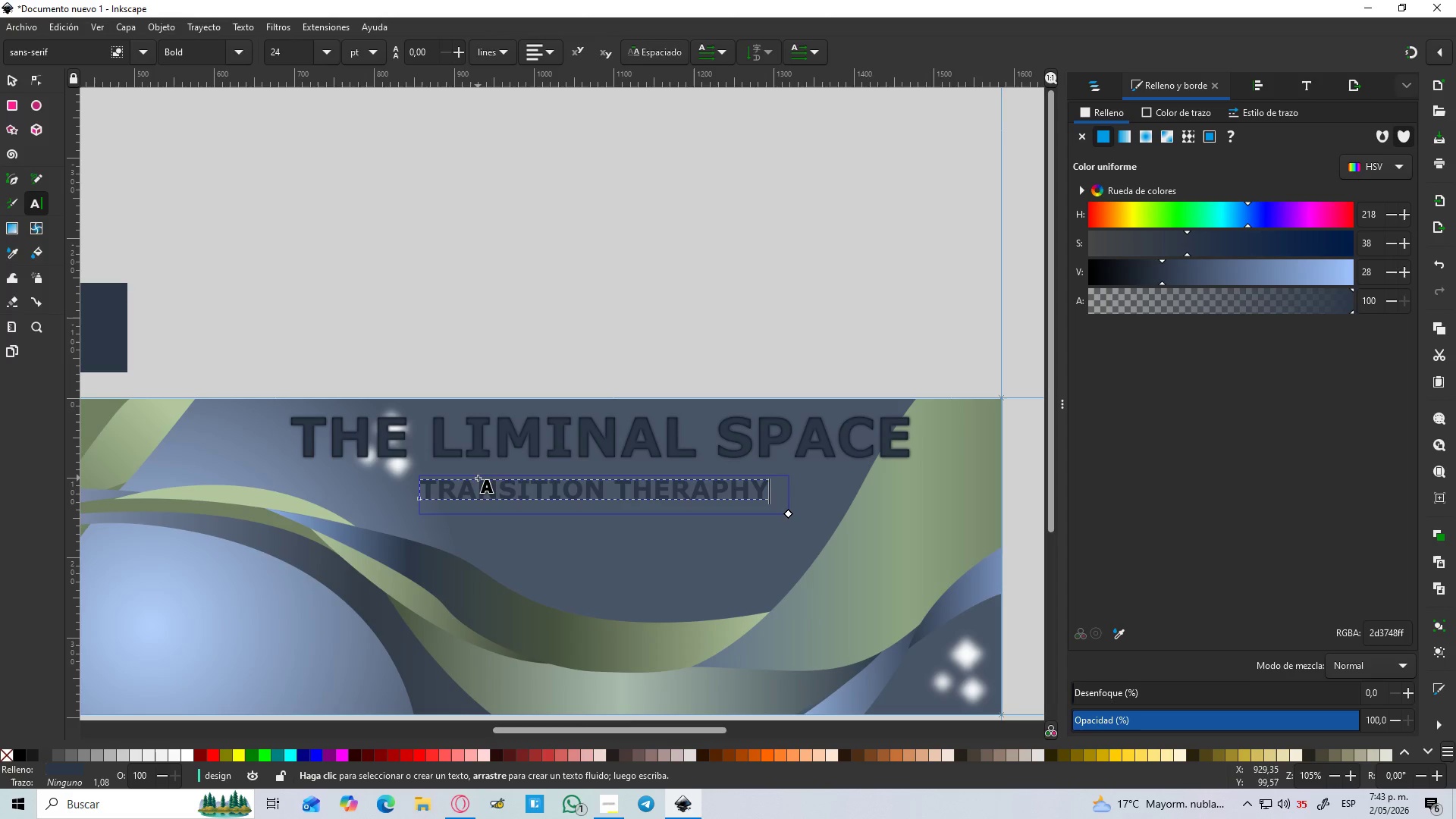 
key(Alt+AltLeft)
 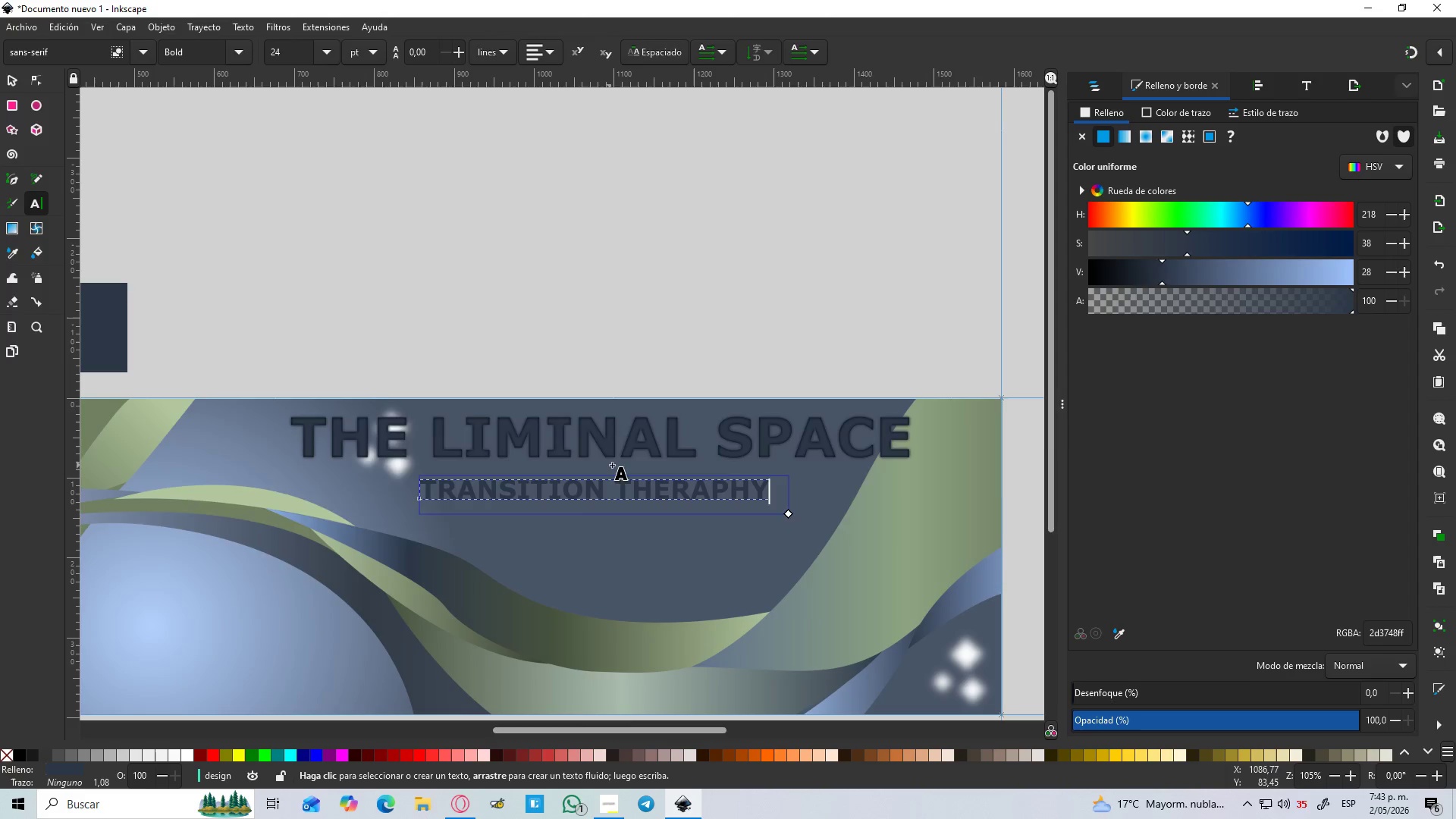 
key(Alt+Tab)